 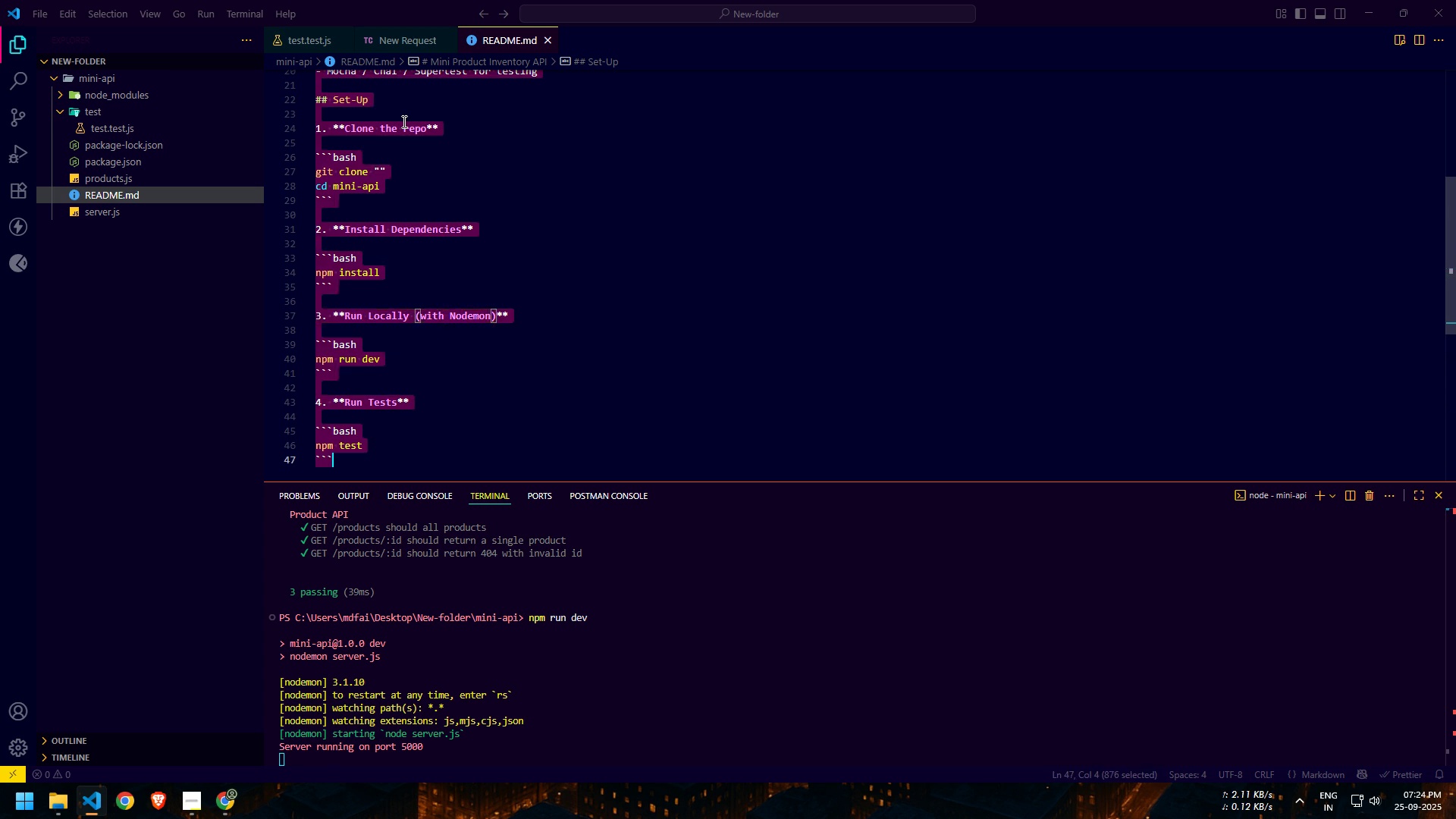 
key(Control+A)
 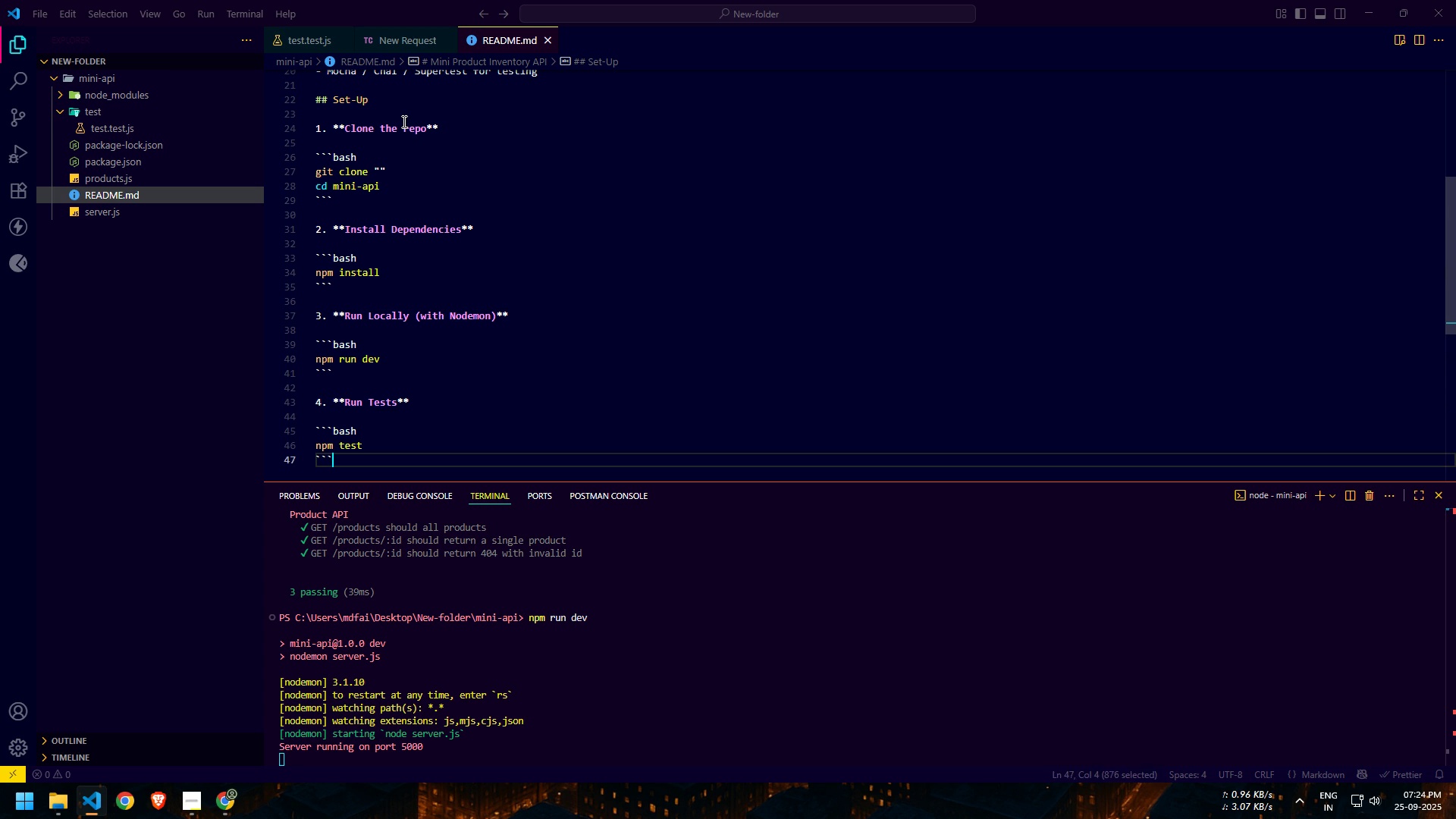 
key(ArrowRight)
 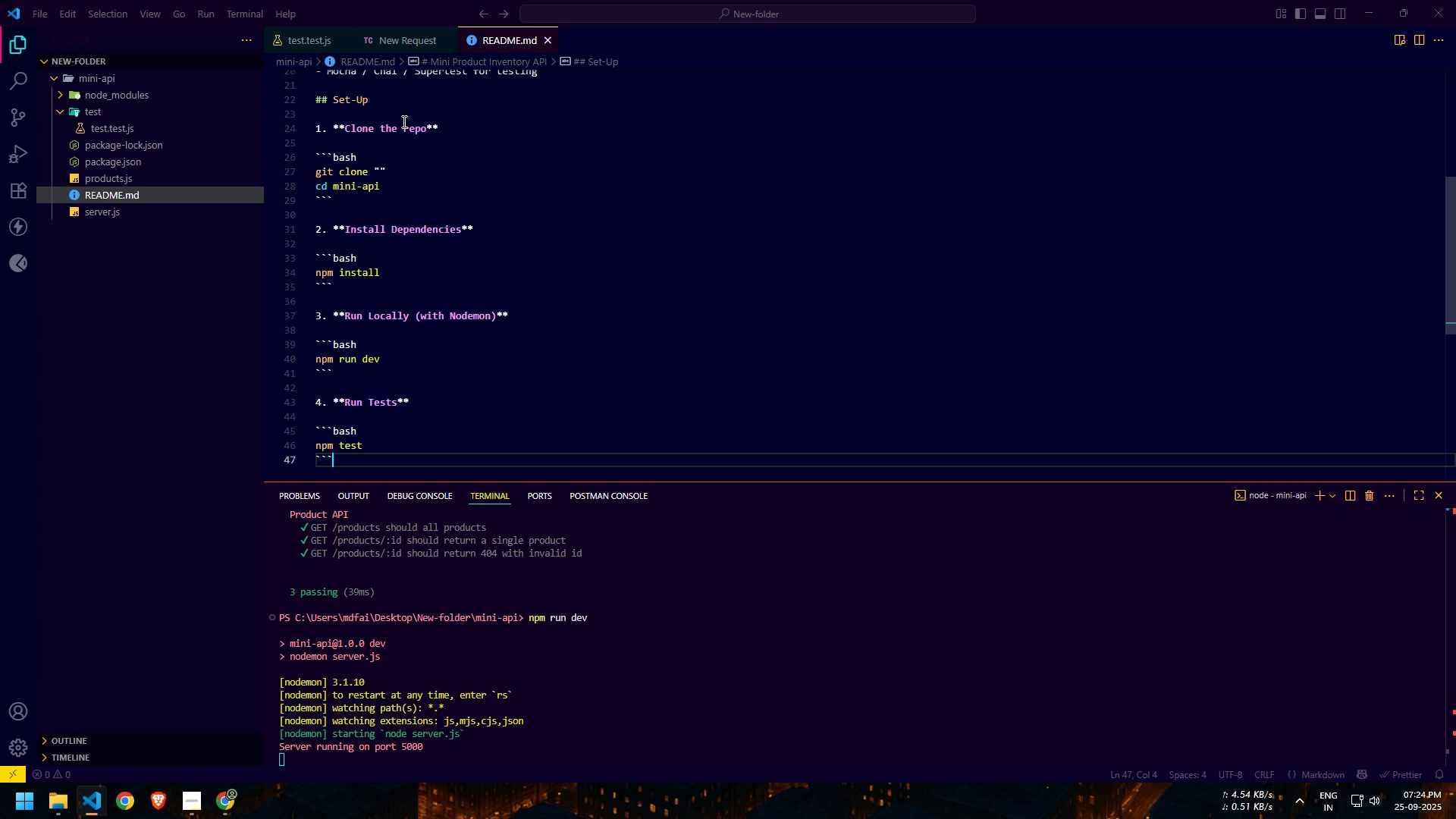 
key(Enter)
 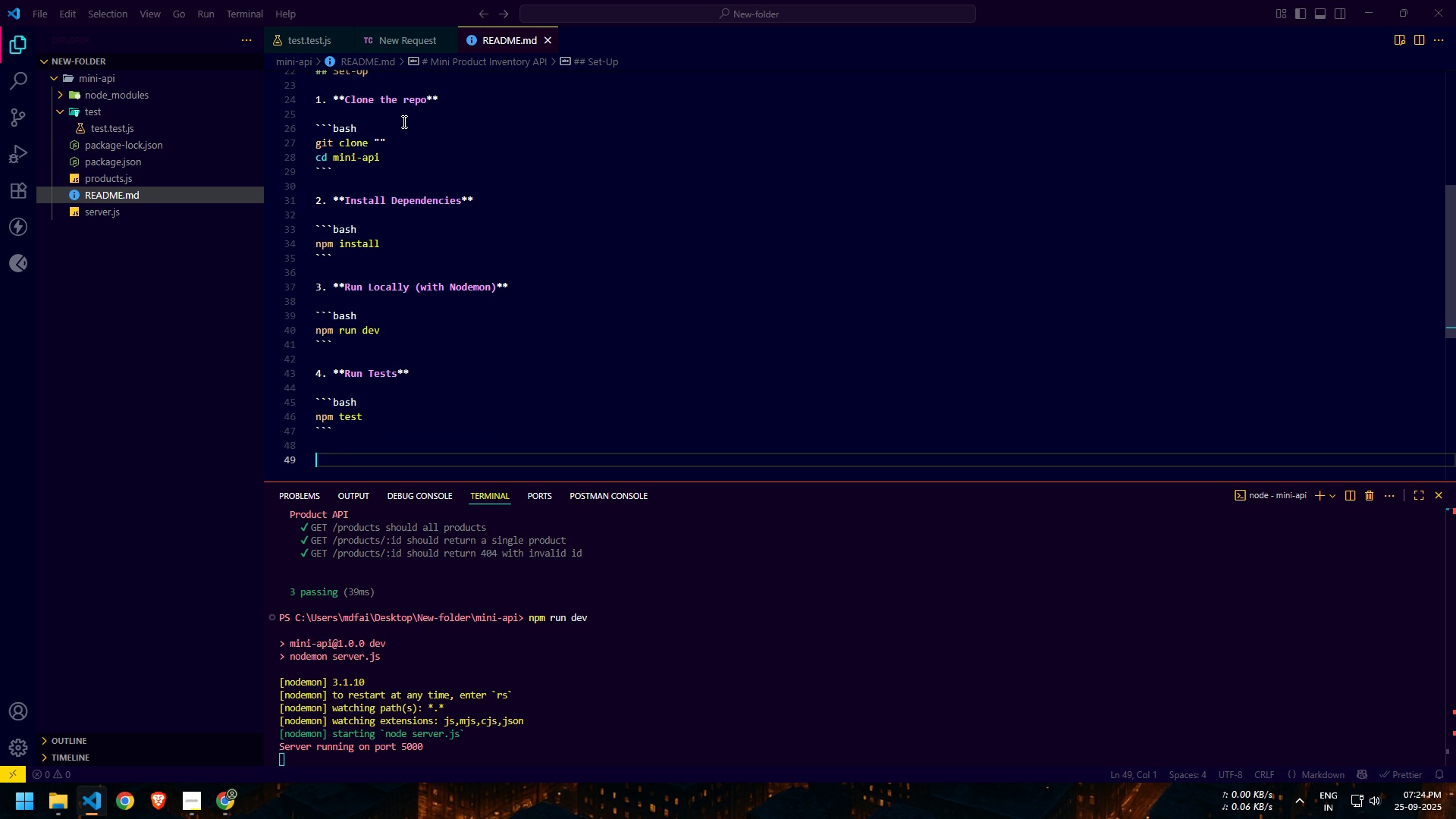 
key(Enter)
 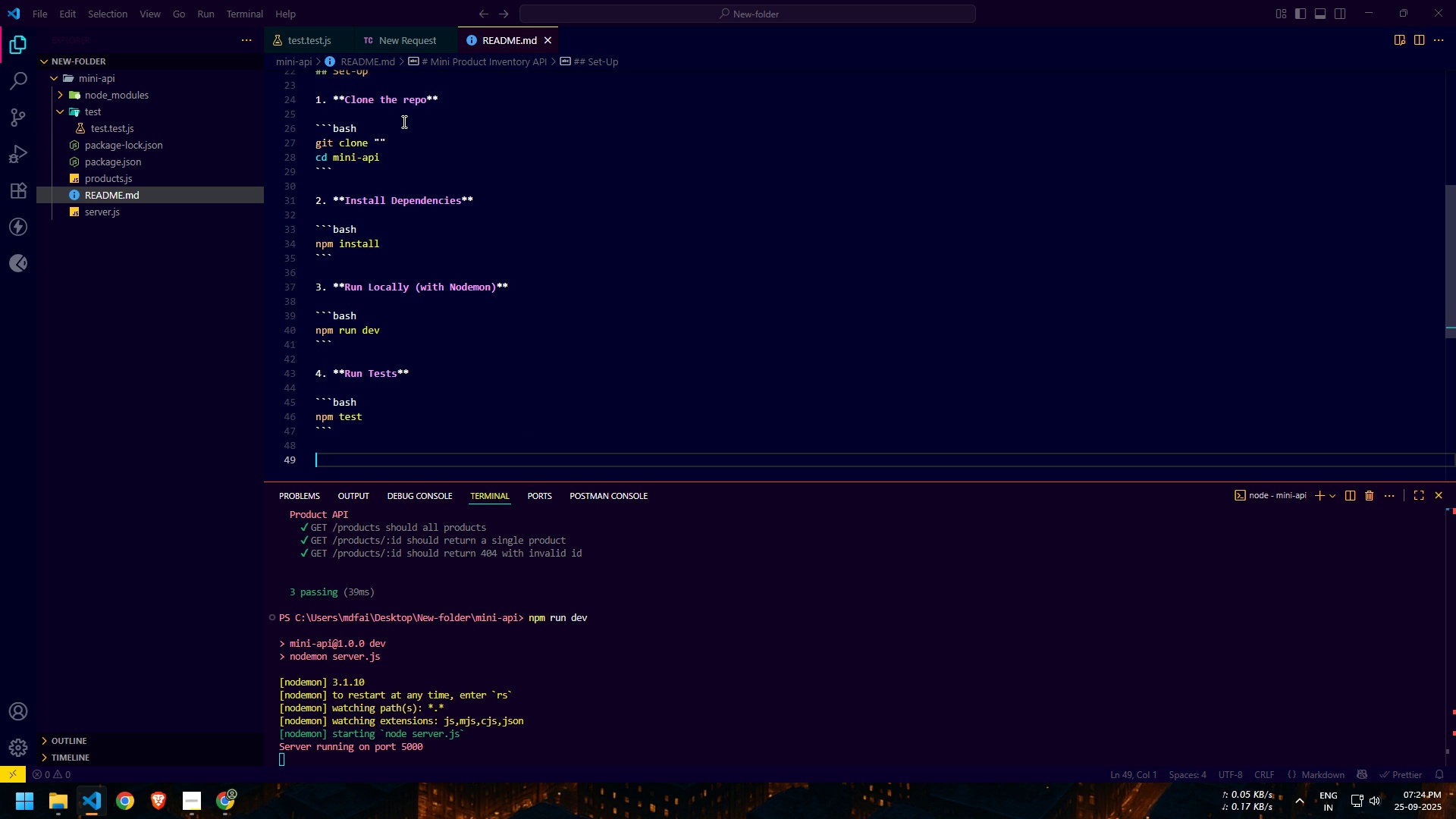 
key(Shift+ShiftLeft)
 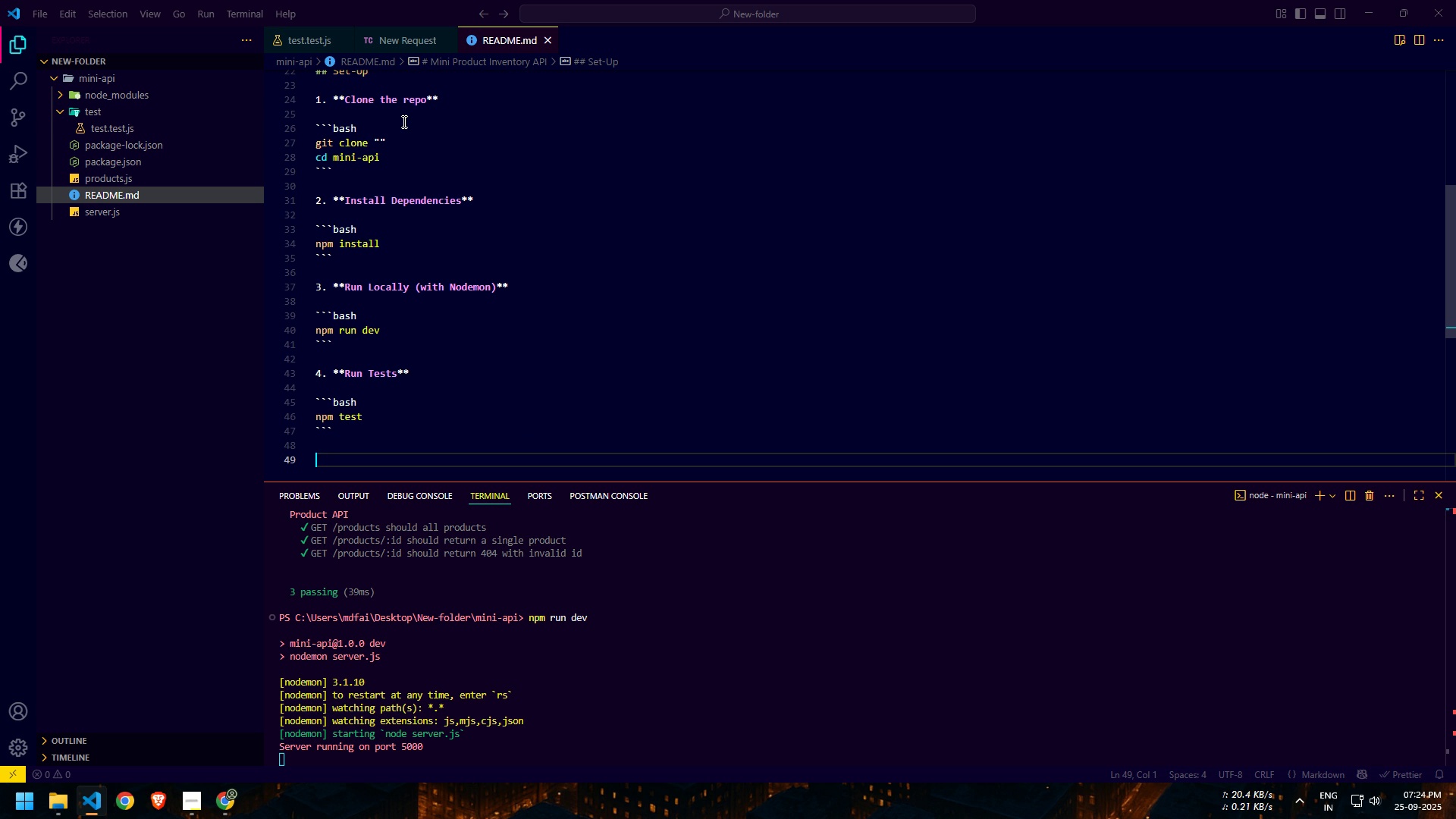 
key(Shift+Period)
 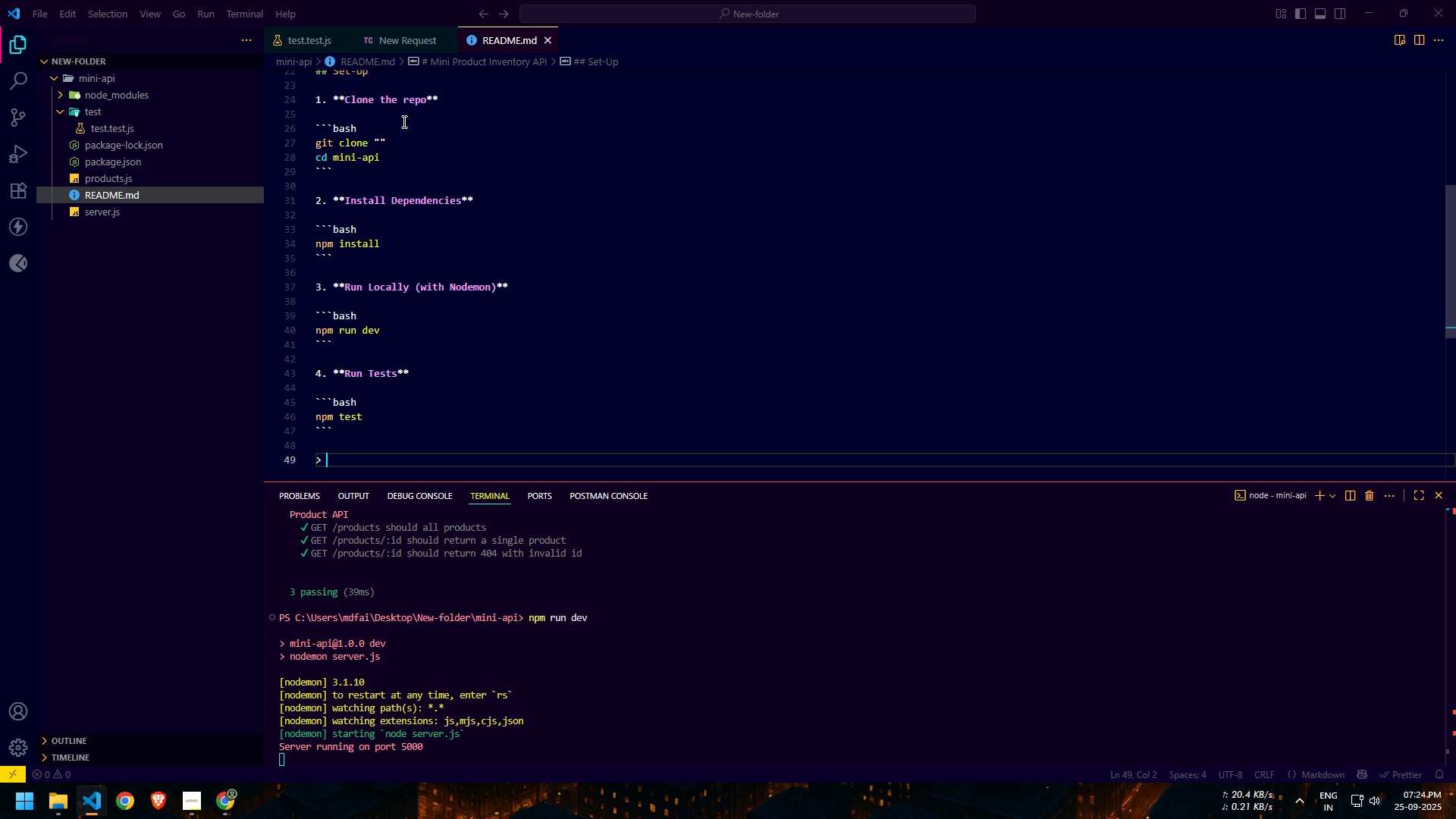 
key(Space)